 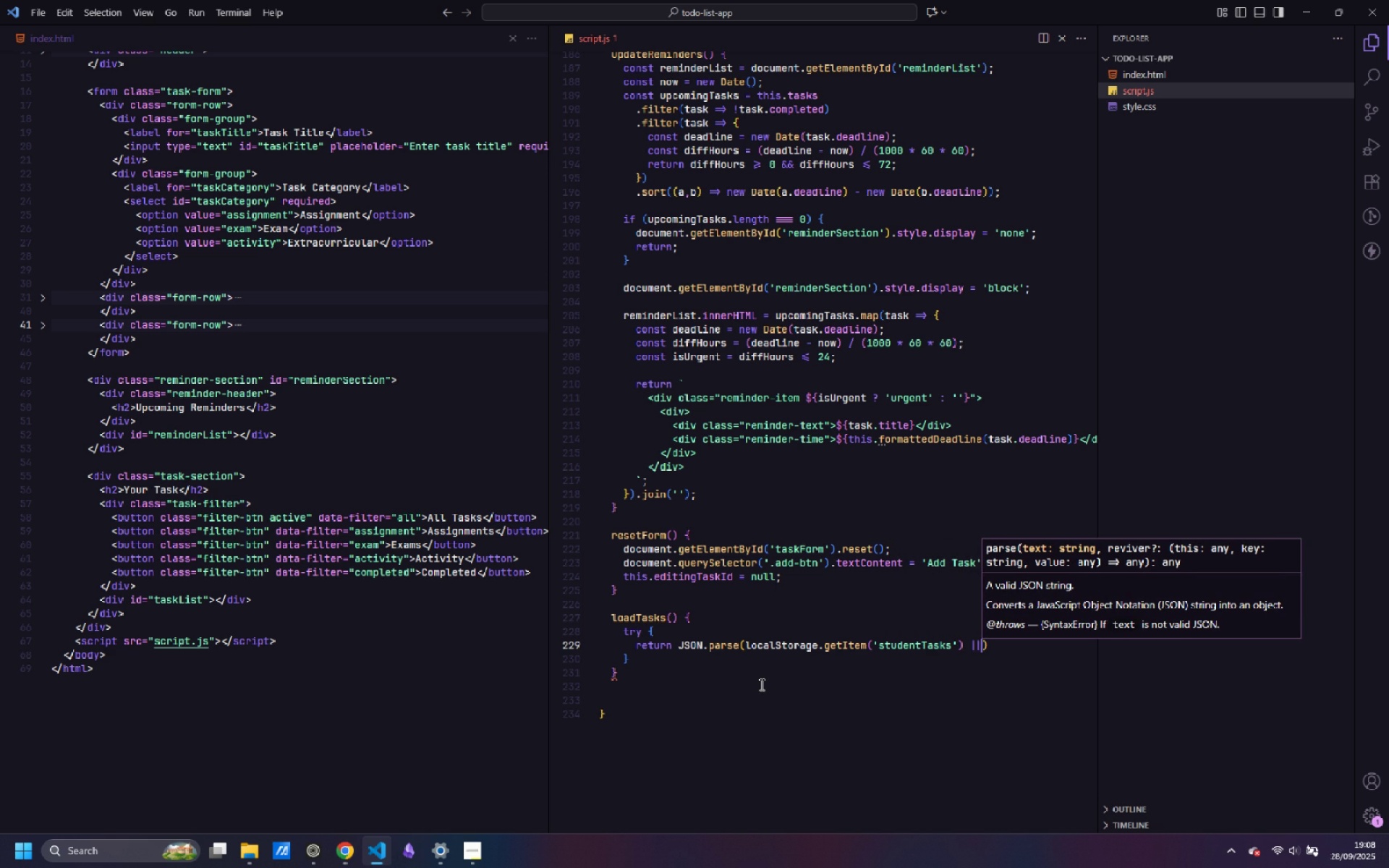 
key(Shift+Backslash)
 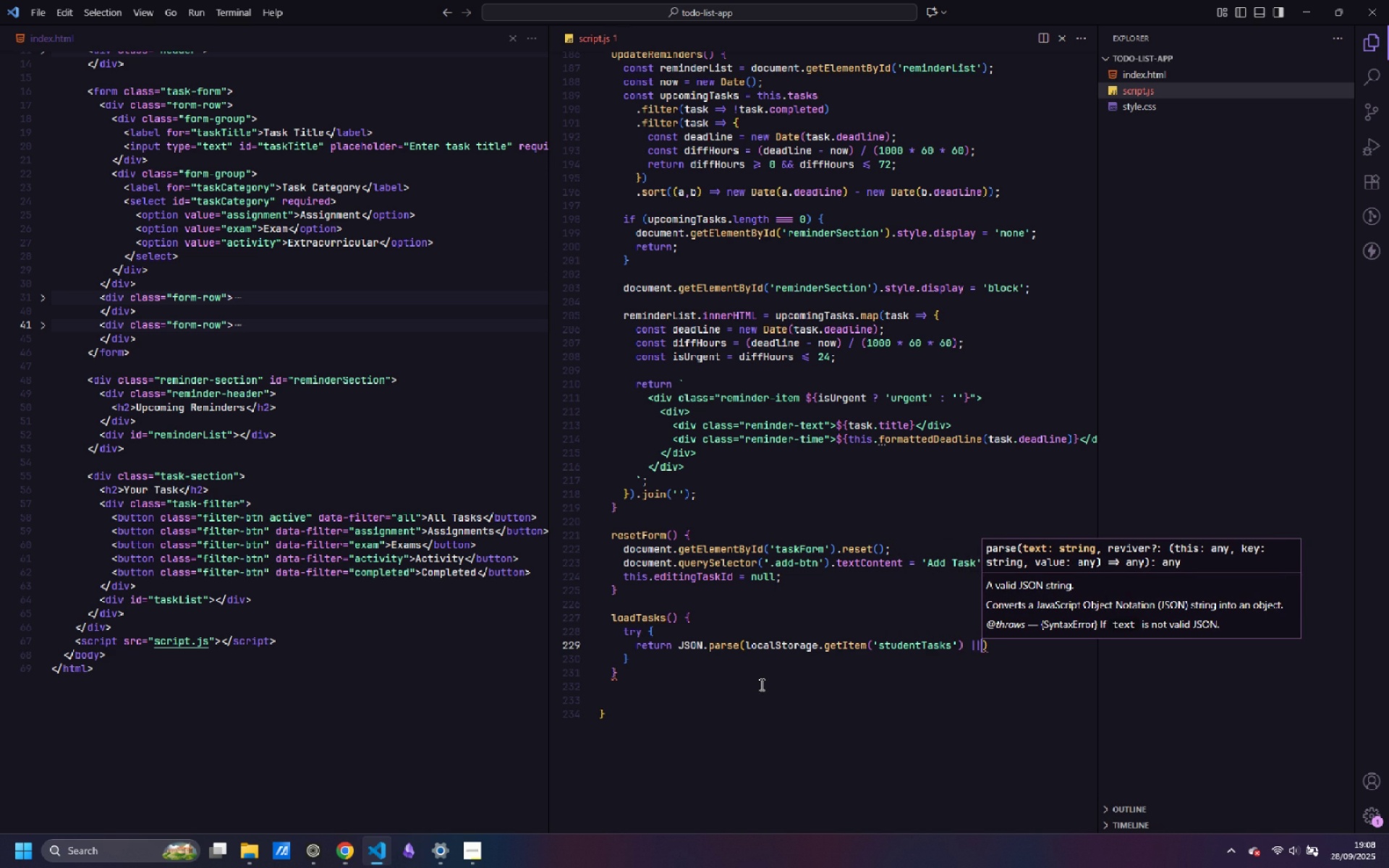 
key(Space)
 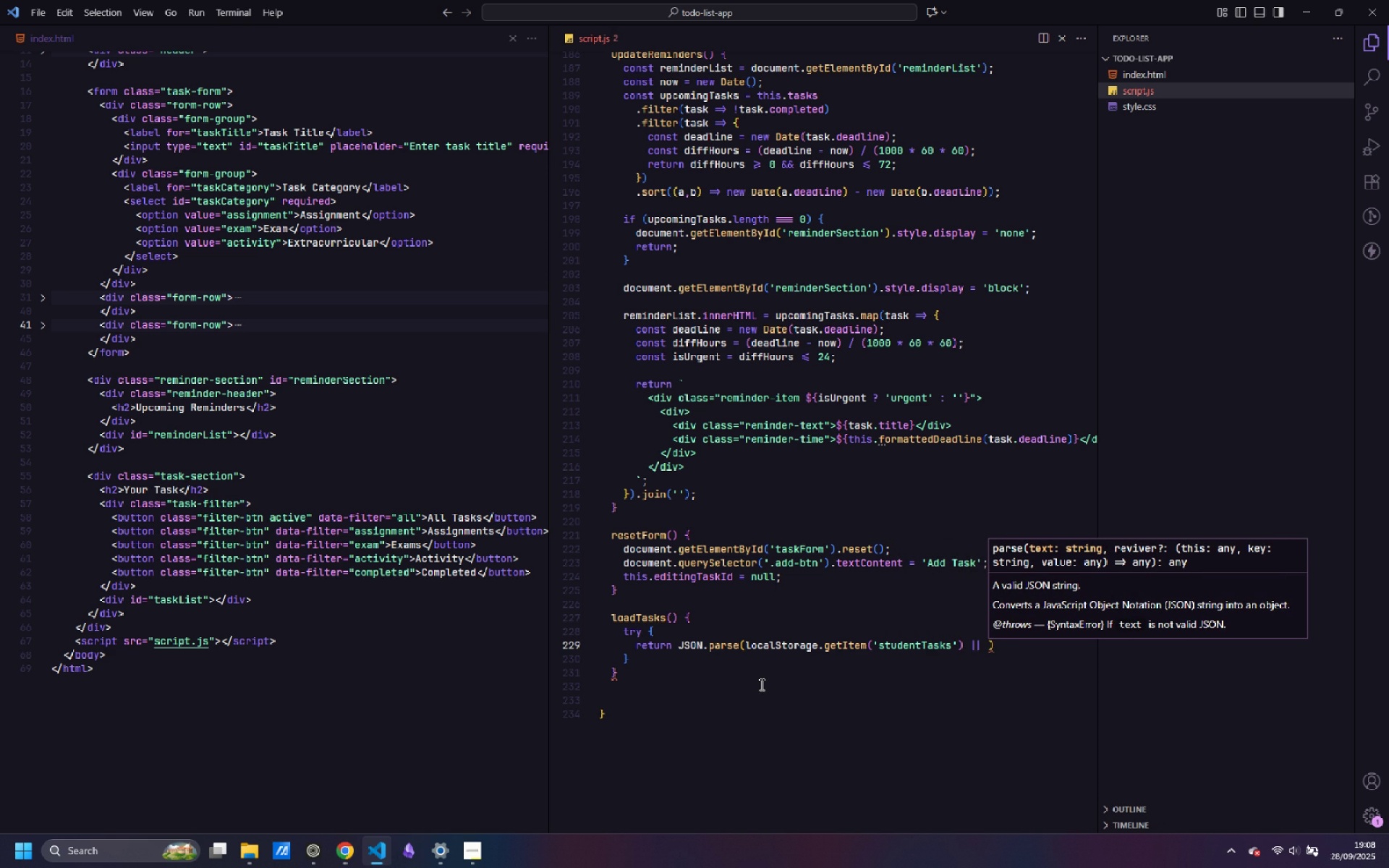 
key(Quote)
 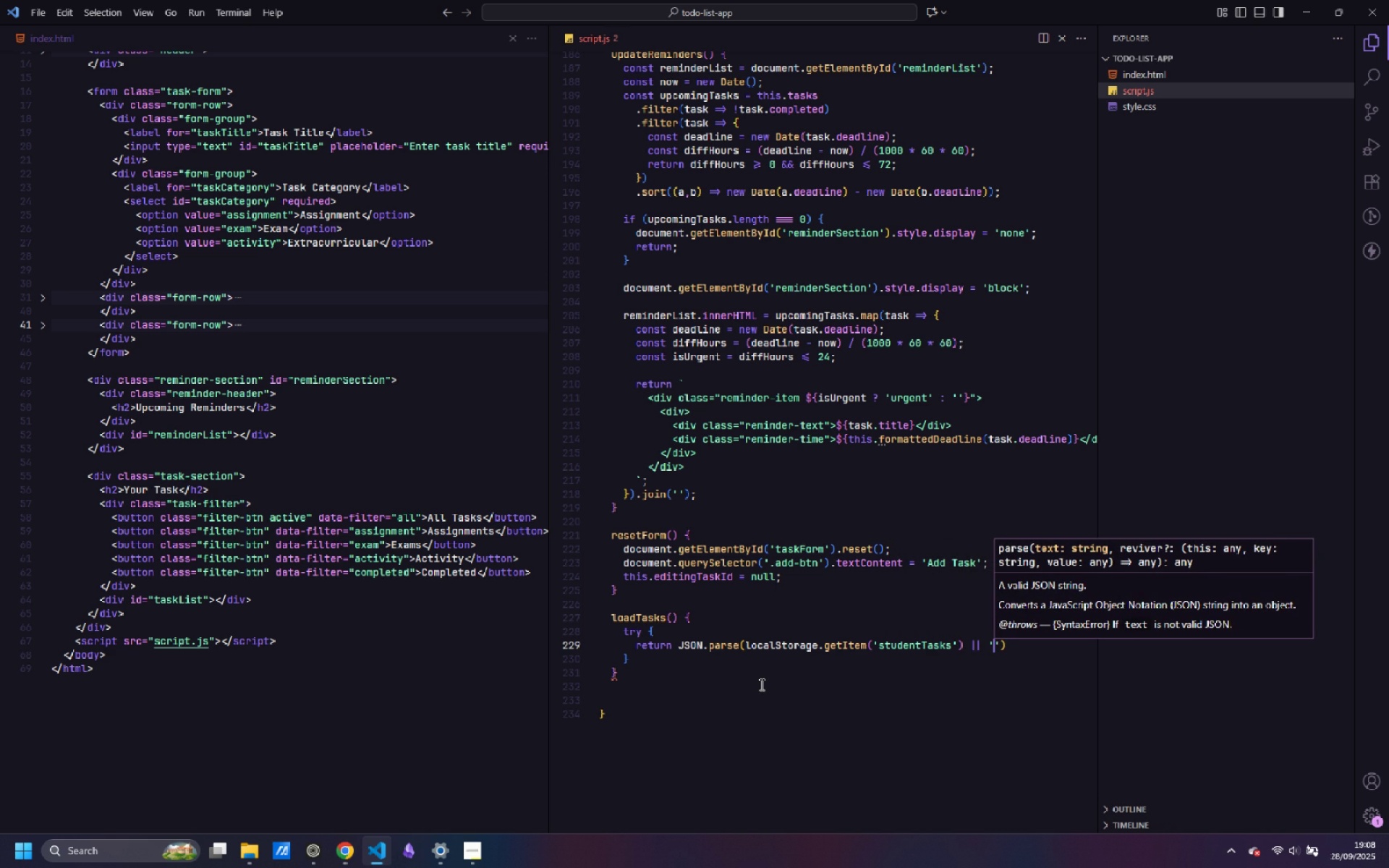 
key(BracketLeft)
 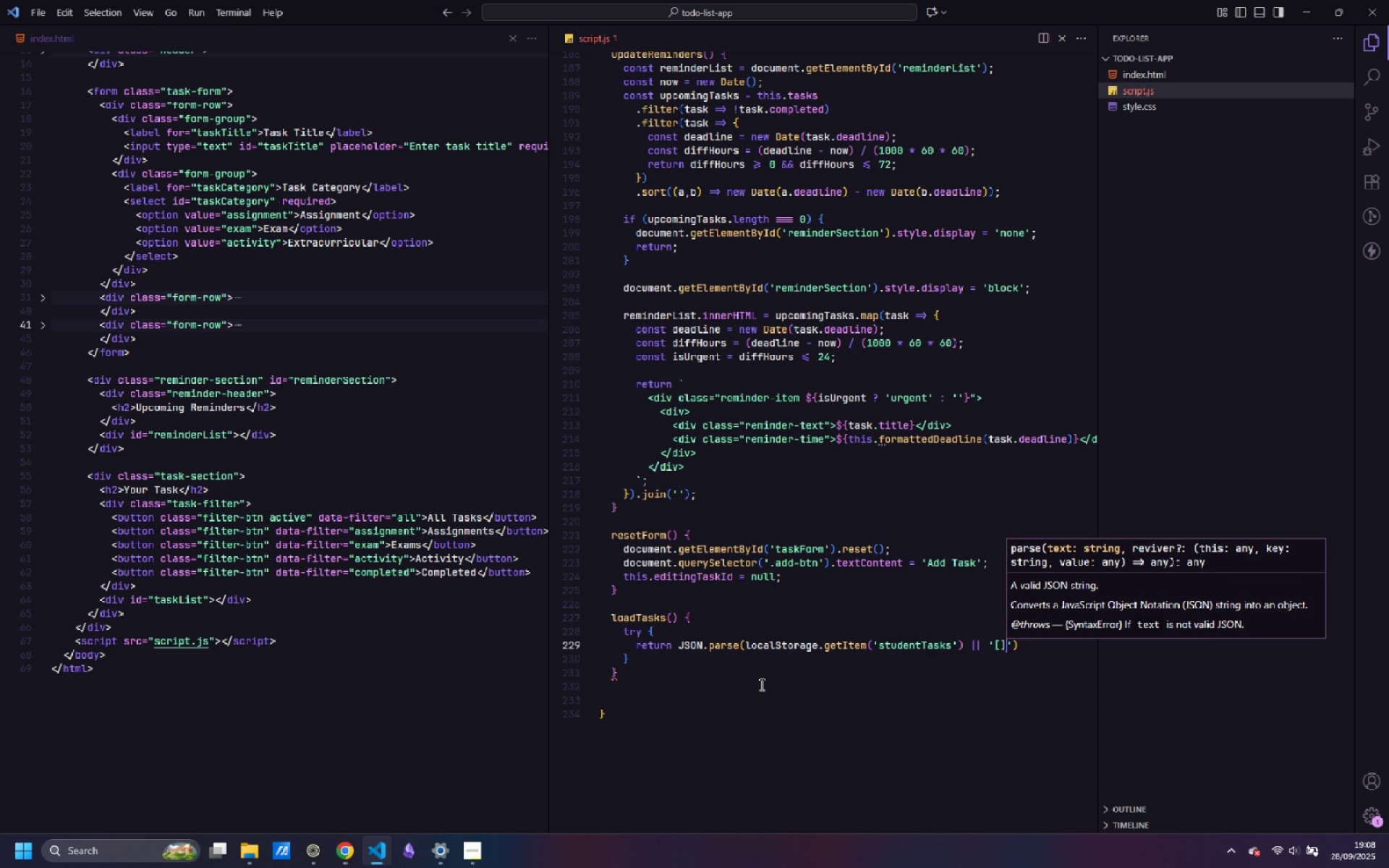 
key(BracketRight)
 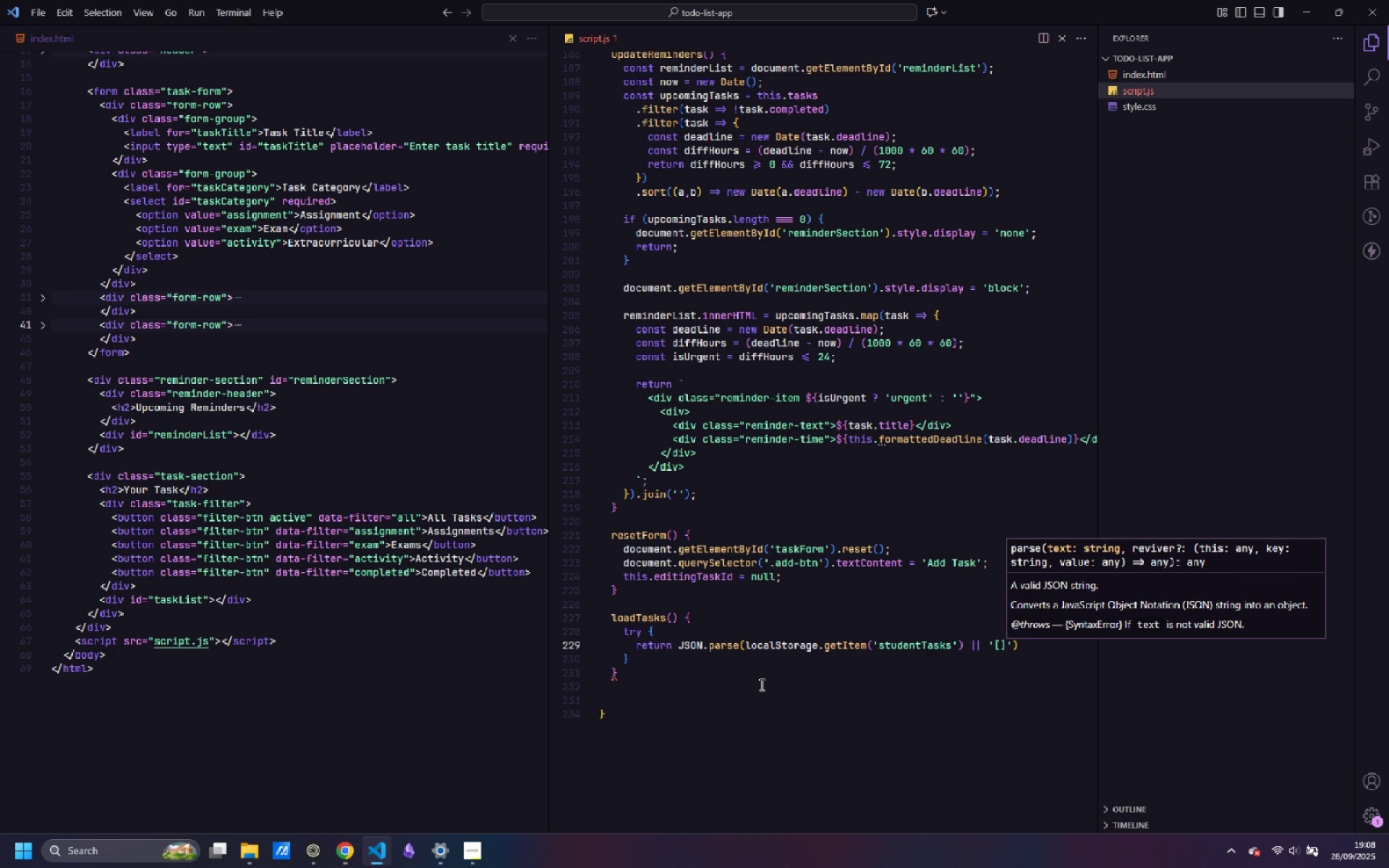 
key(ArrowRight)
 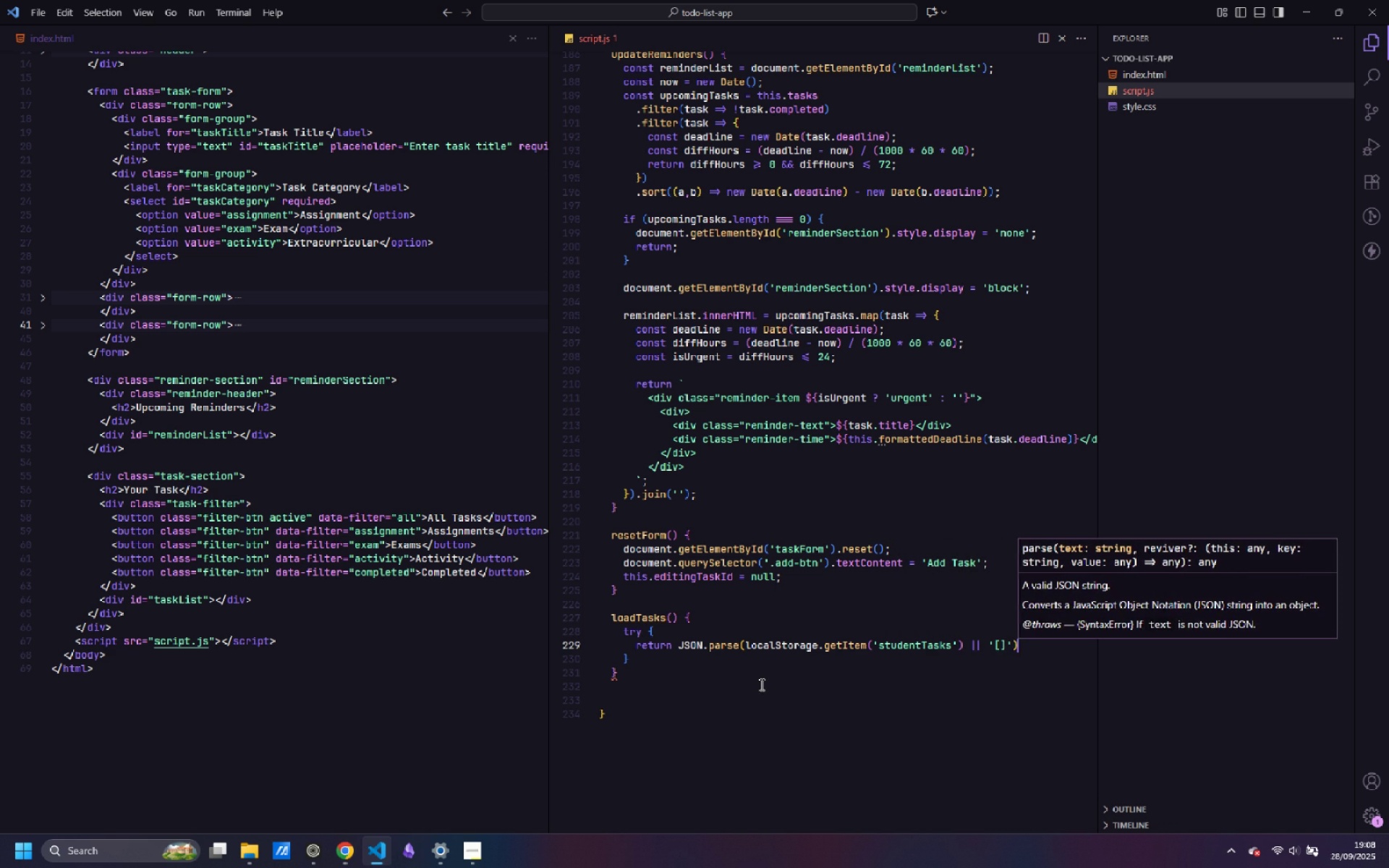 
key(ArrowRight)
 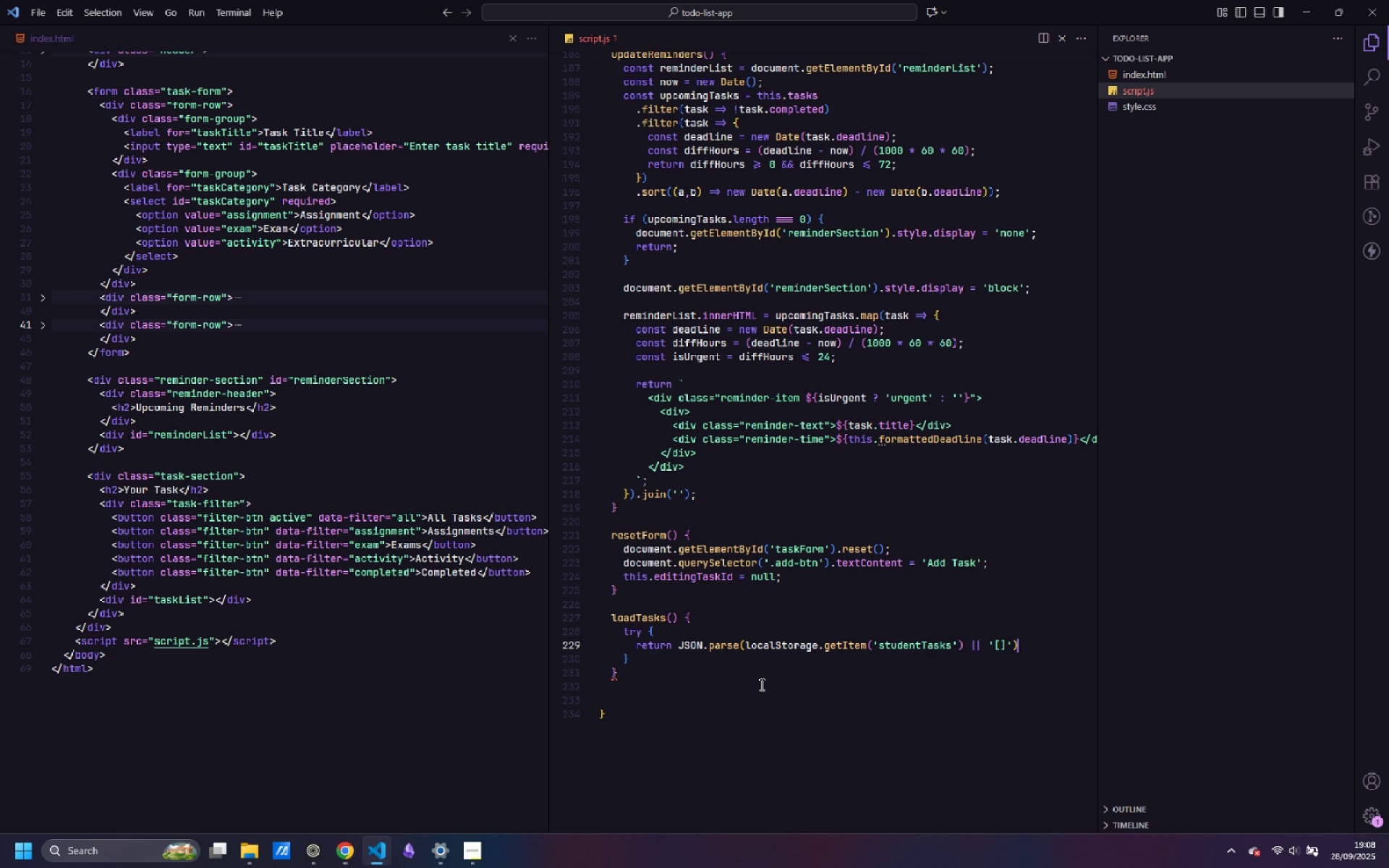 
key(Semicolon)
 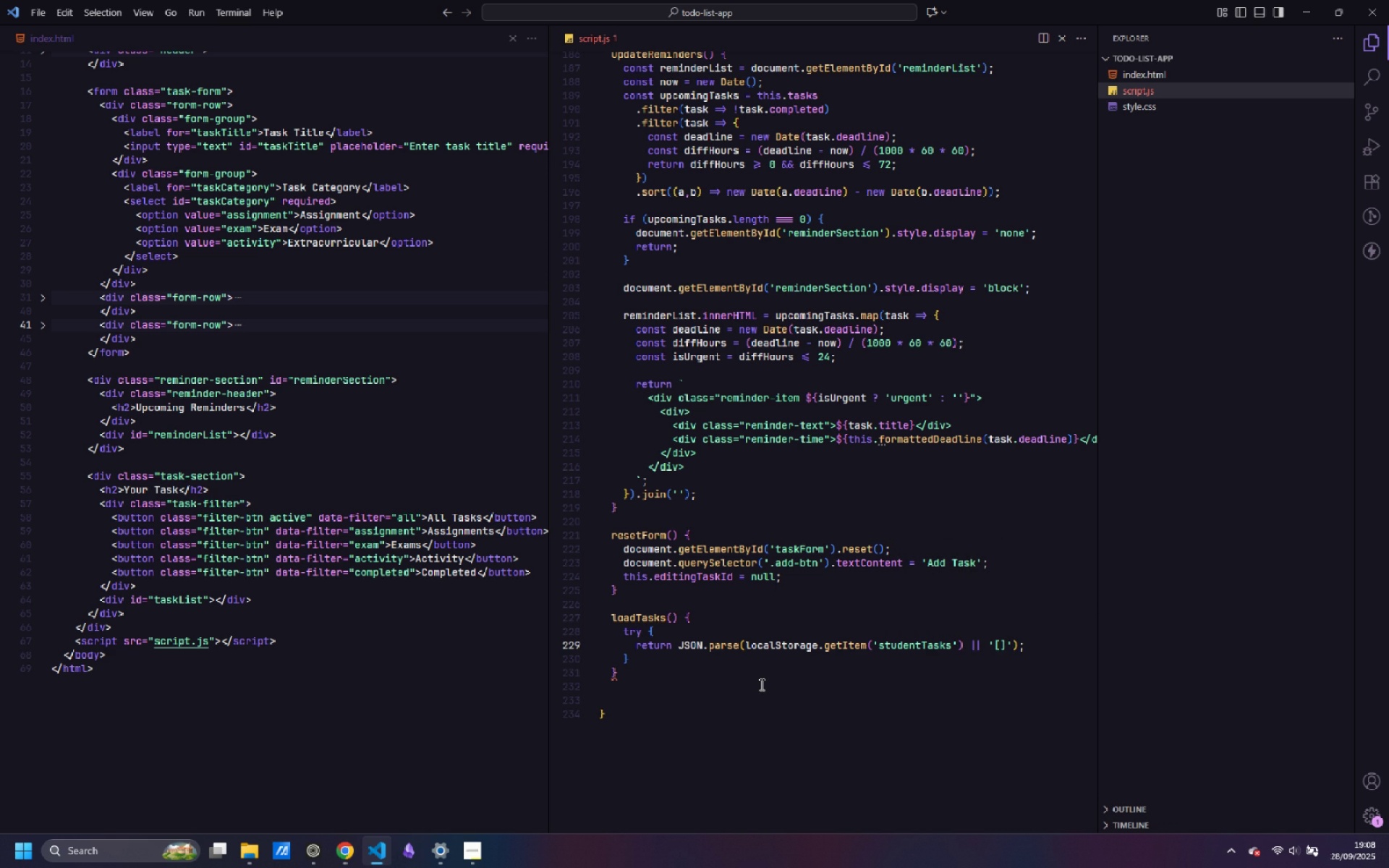 
key(ArrowDown)
 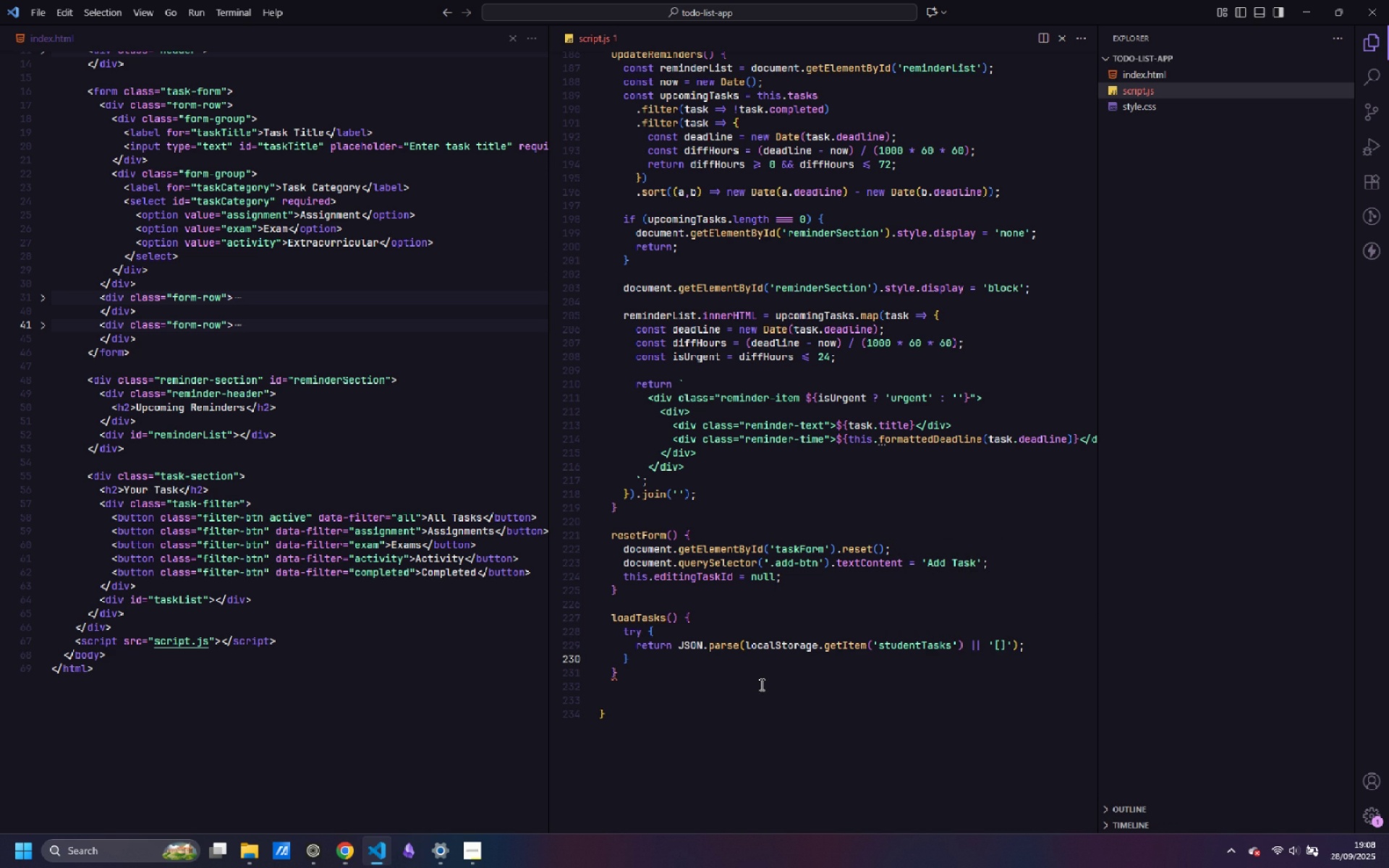 
type( catch [)